 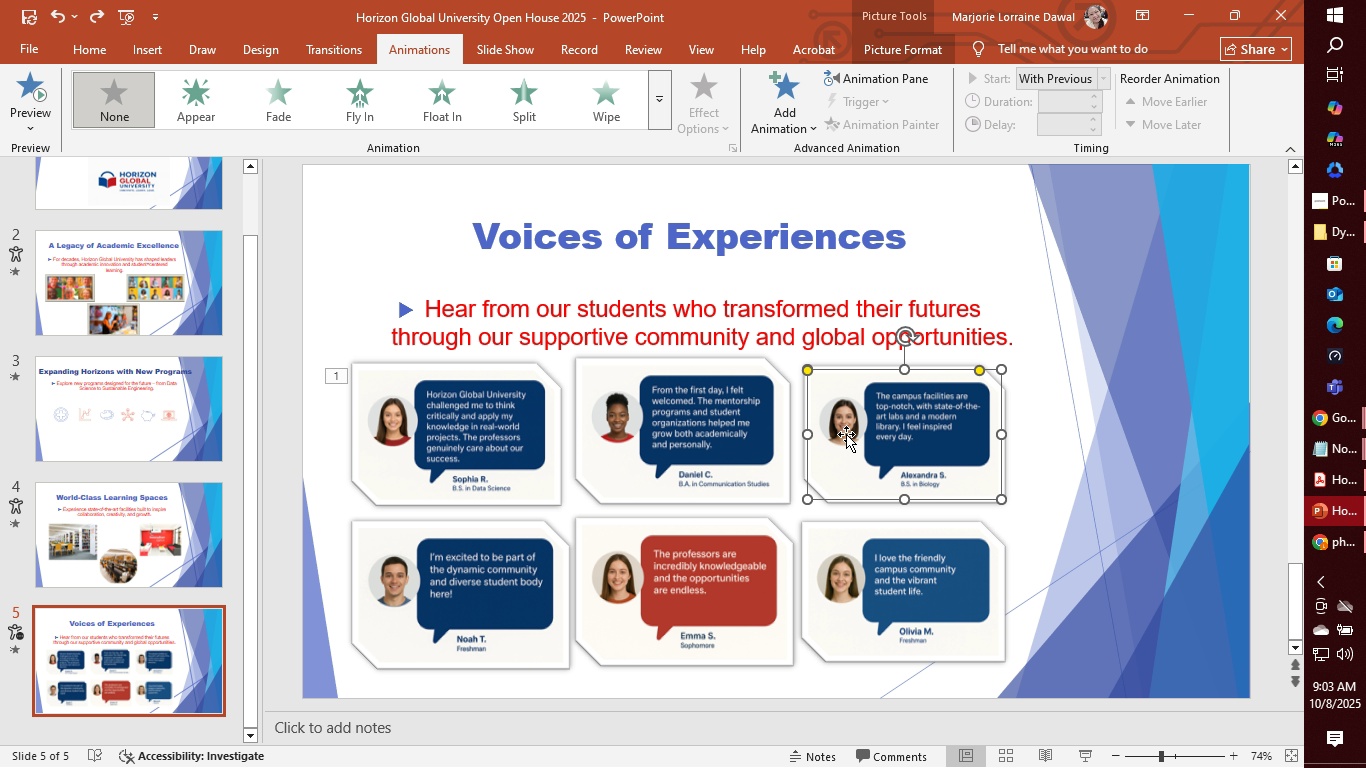 
left_click([680, 439])
 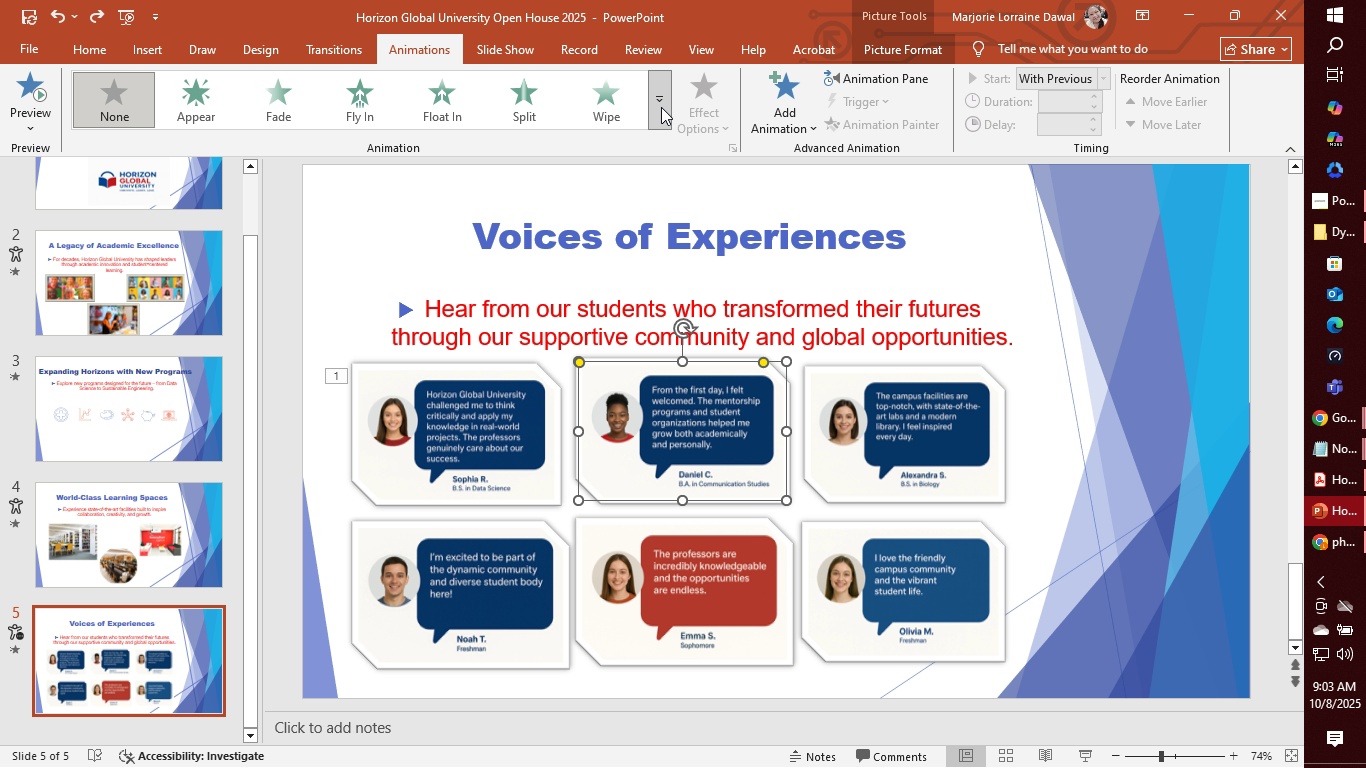 
left_click([661, 106])
 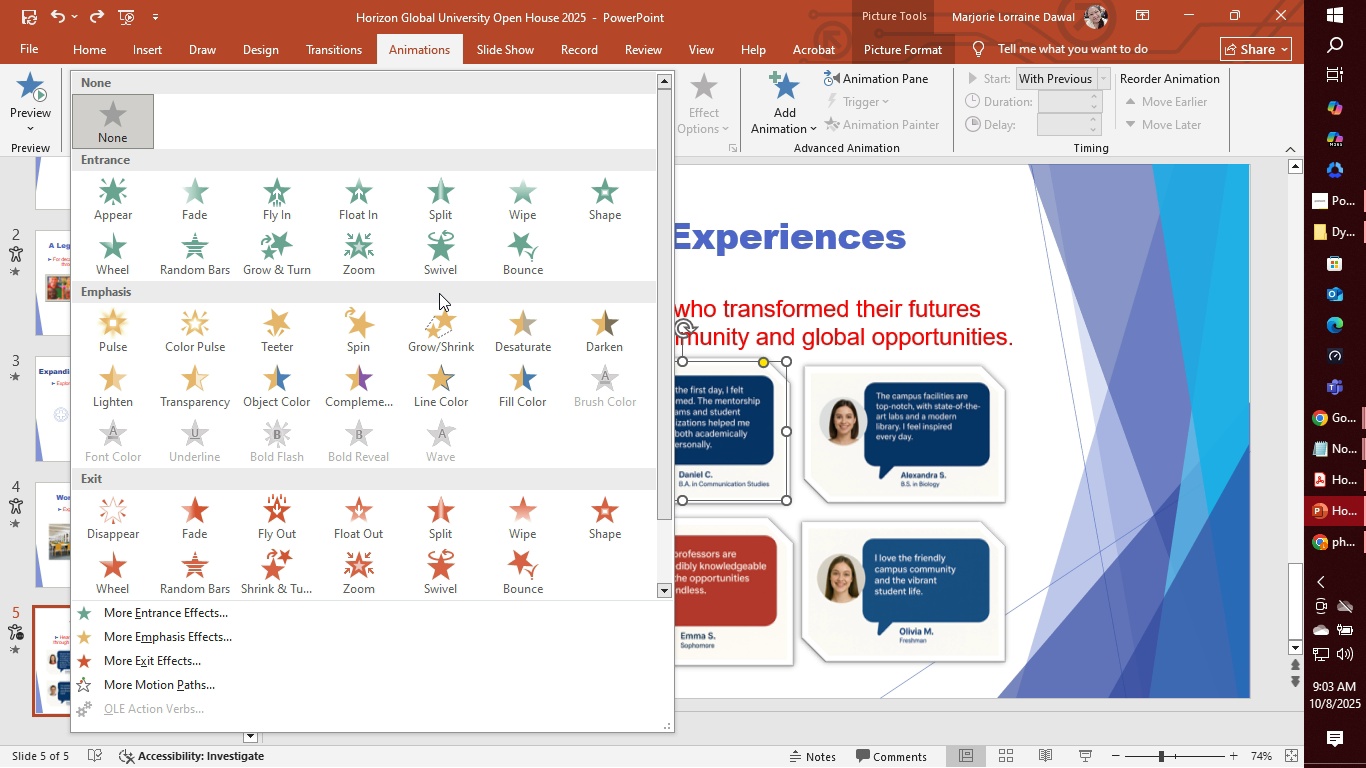 
left_click([444, 264])
 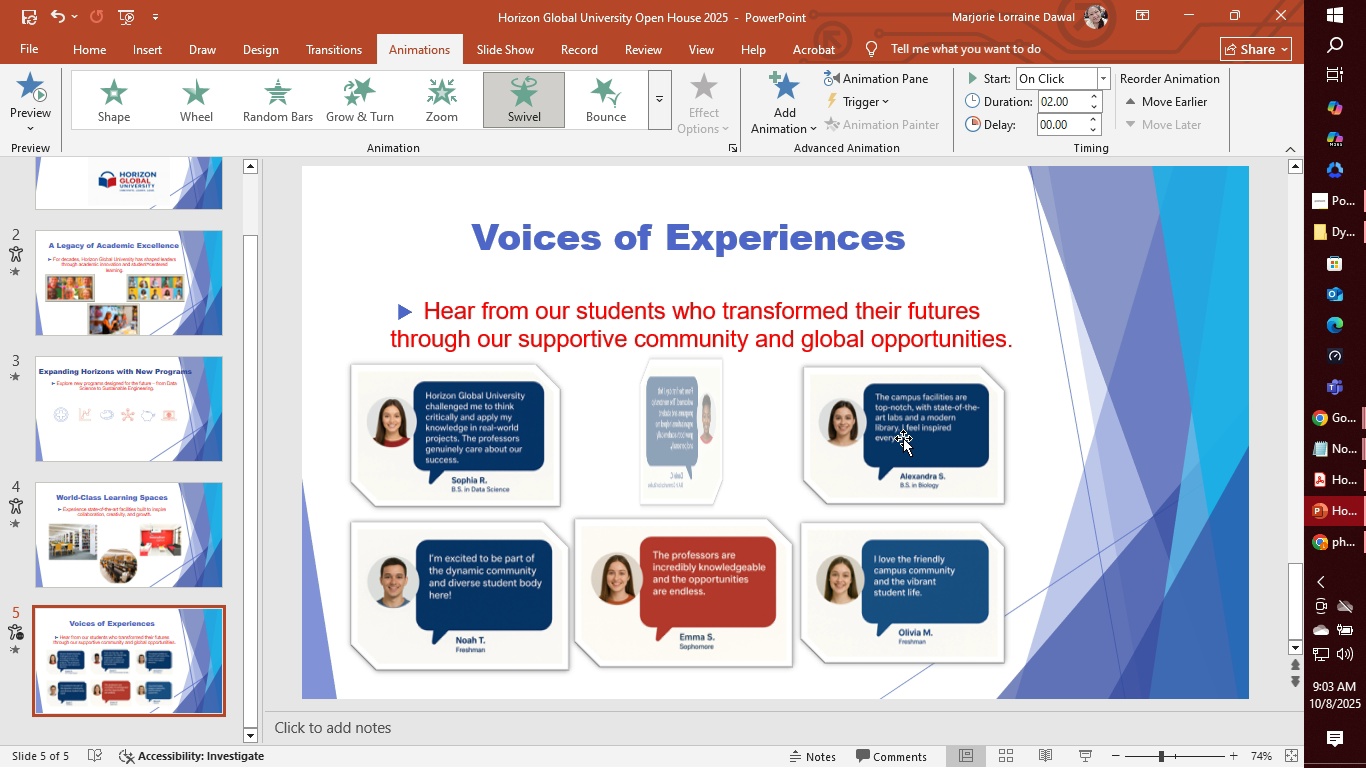 
left_click([903, 438])
 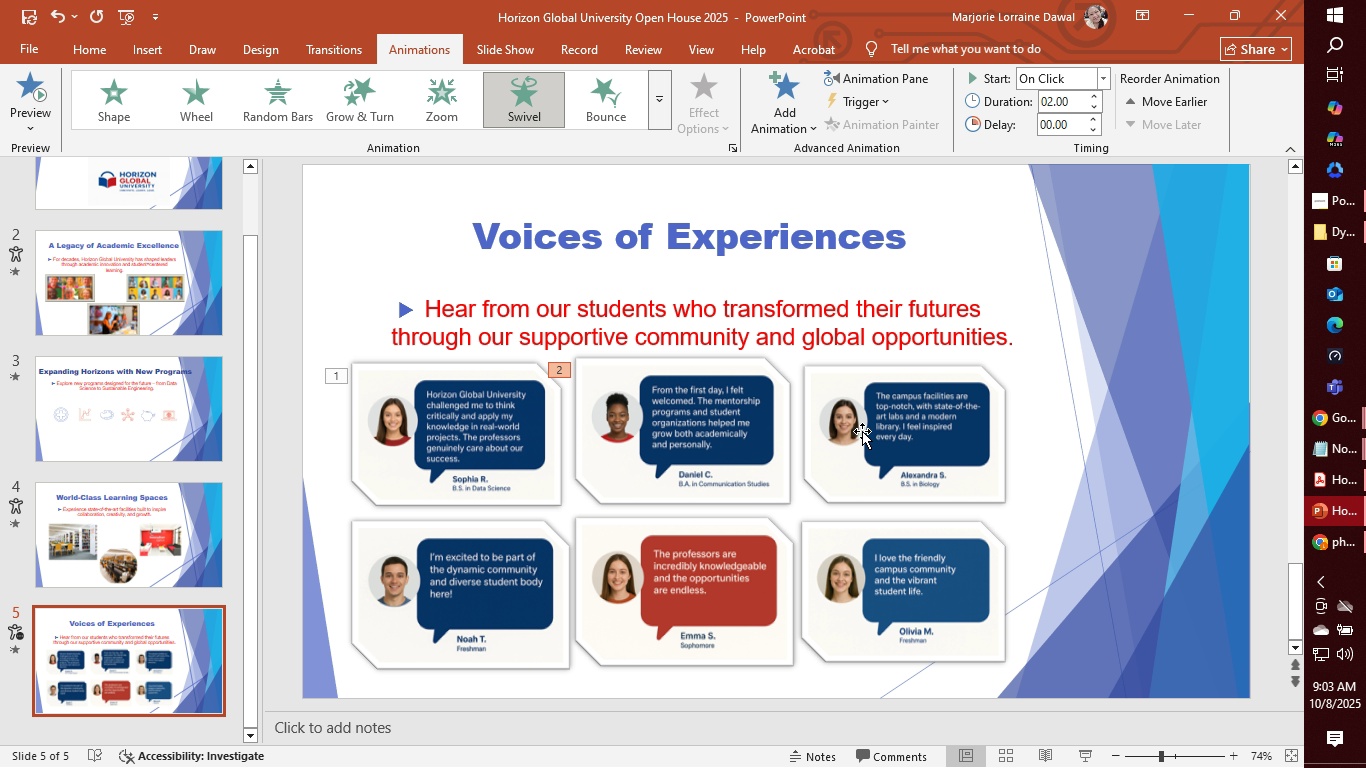 
left_click([896, 450])
 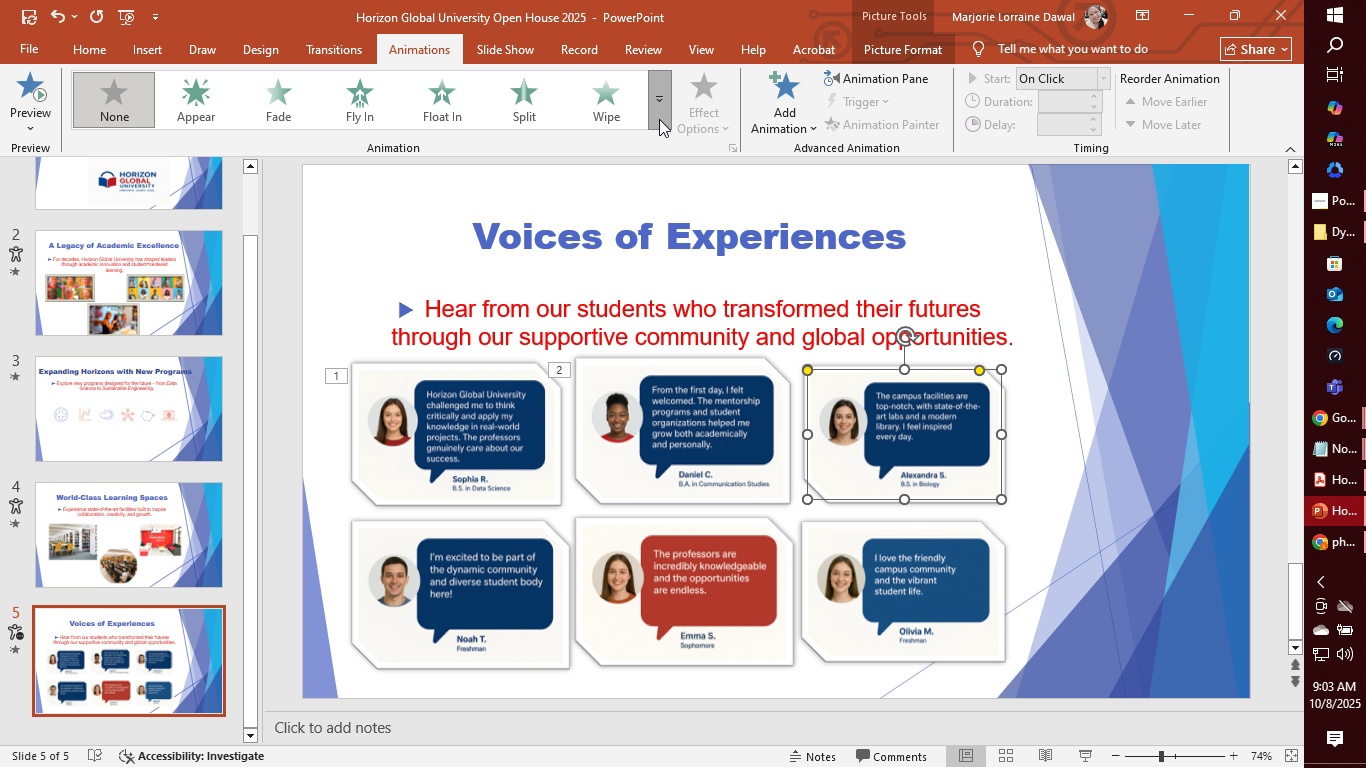 
left_click([659, 119])
 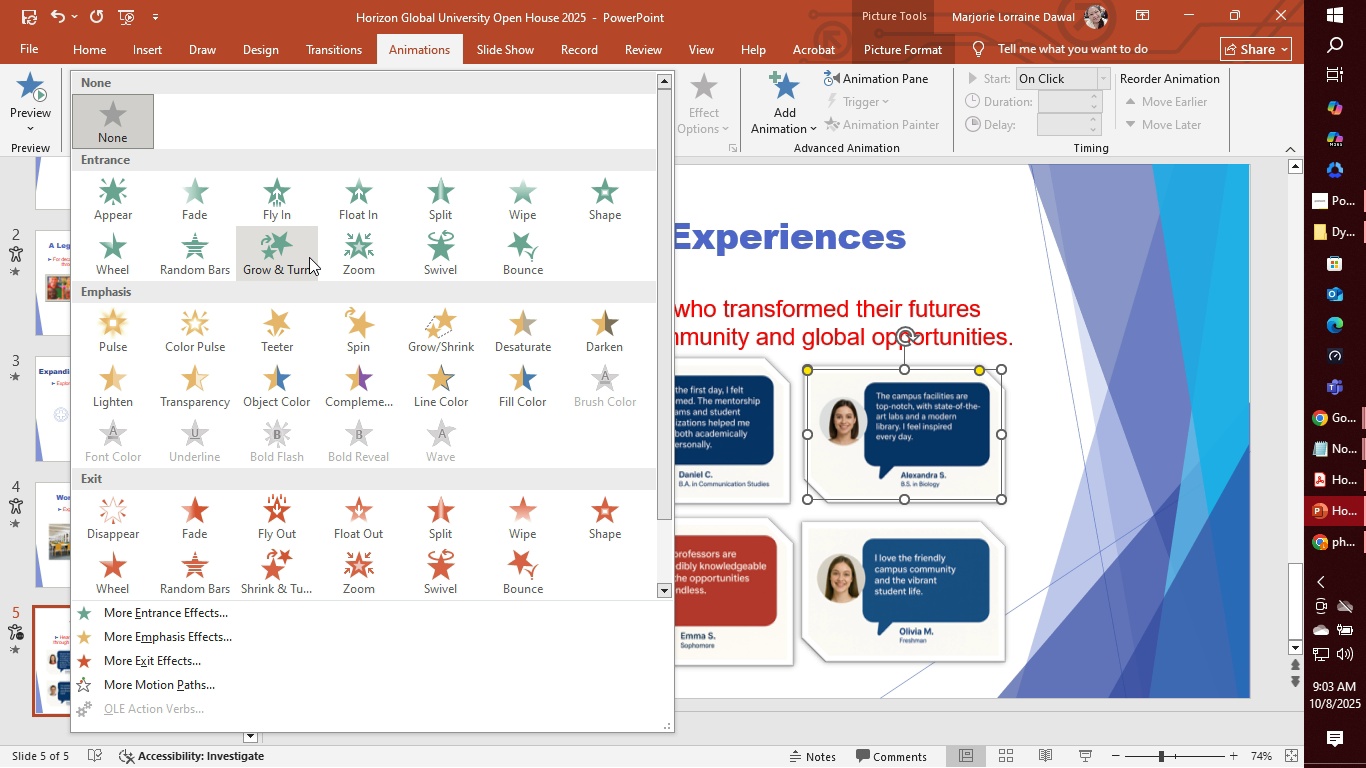 
left_click([421, 251])
 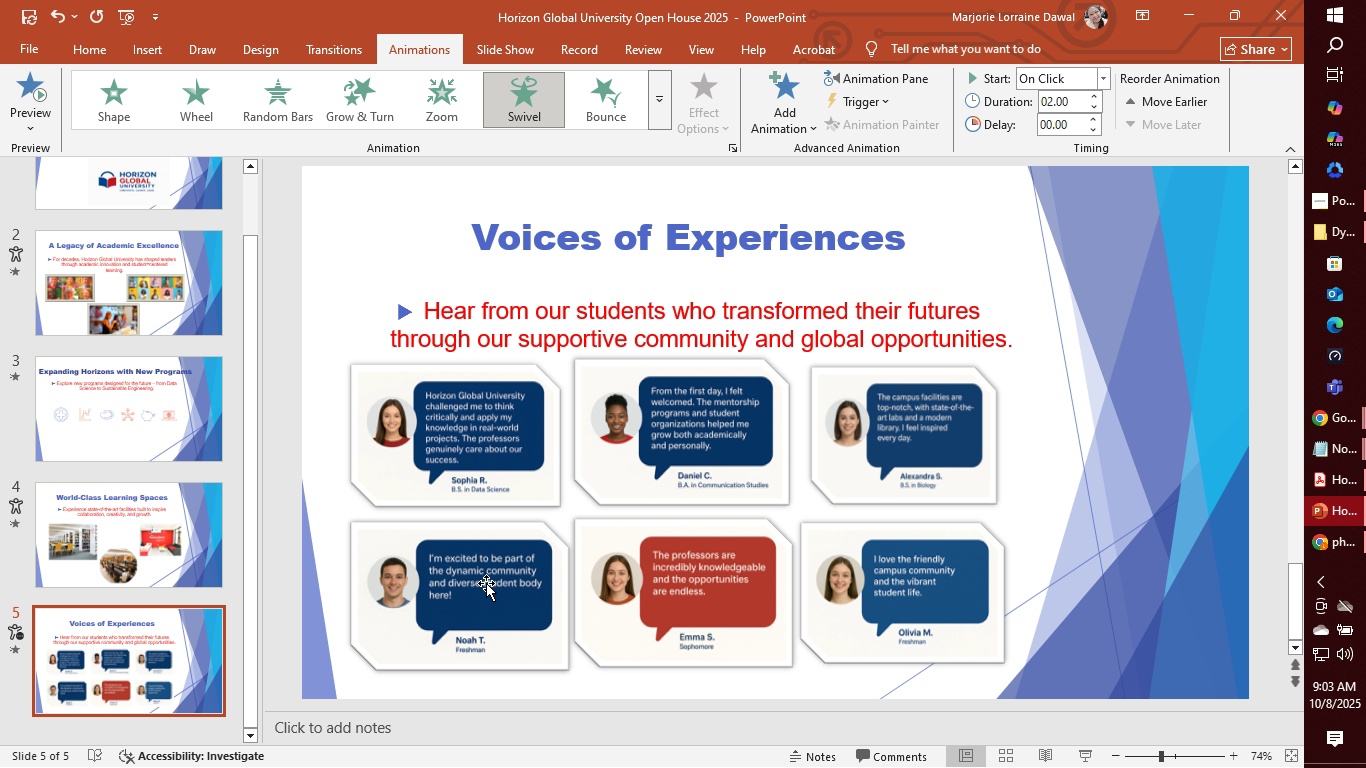 
left_click([486, 583])
 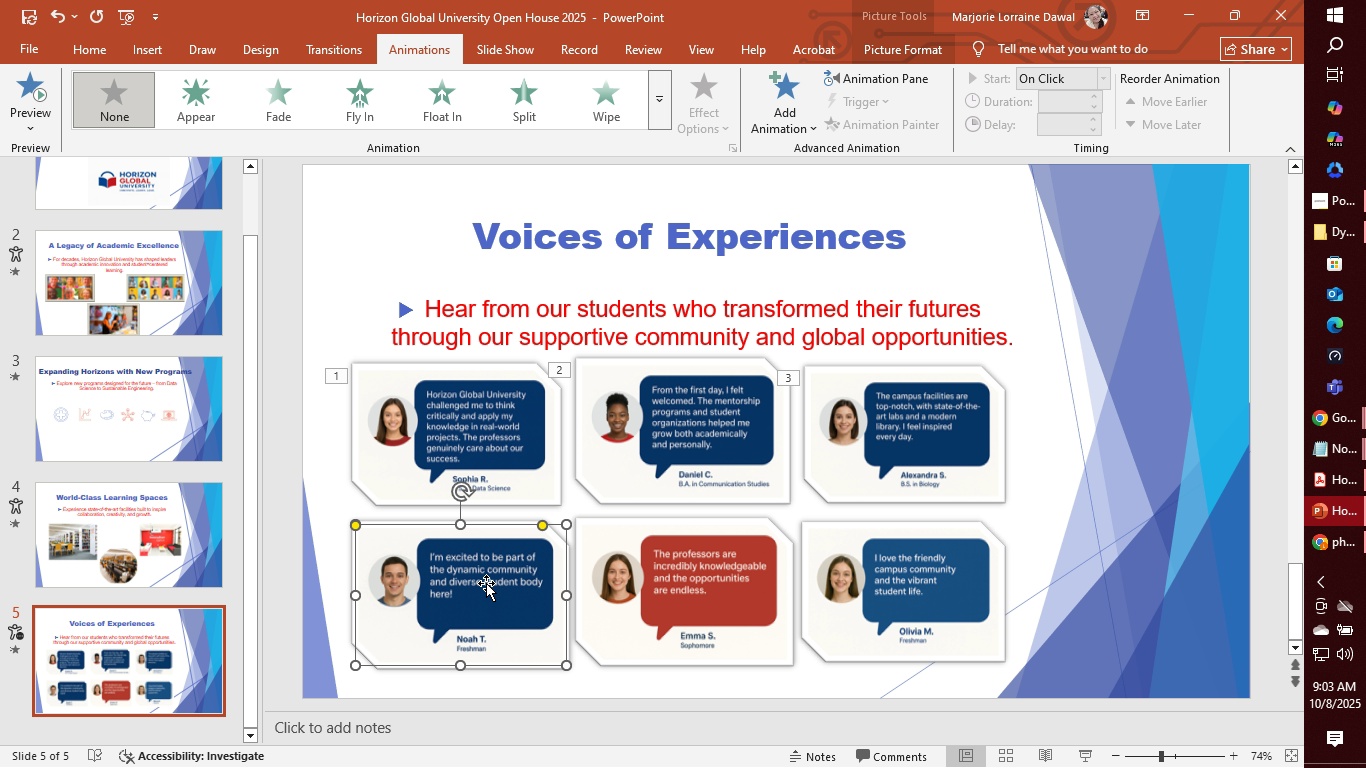 
left_click([486, 583])
 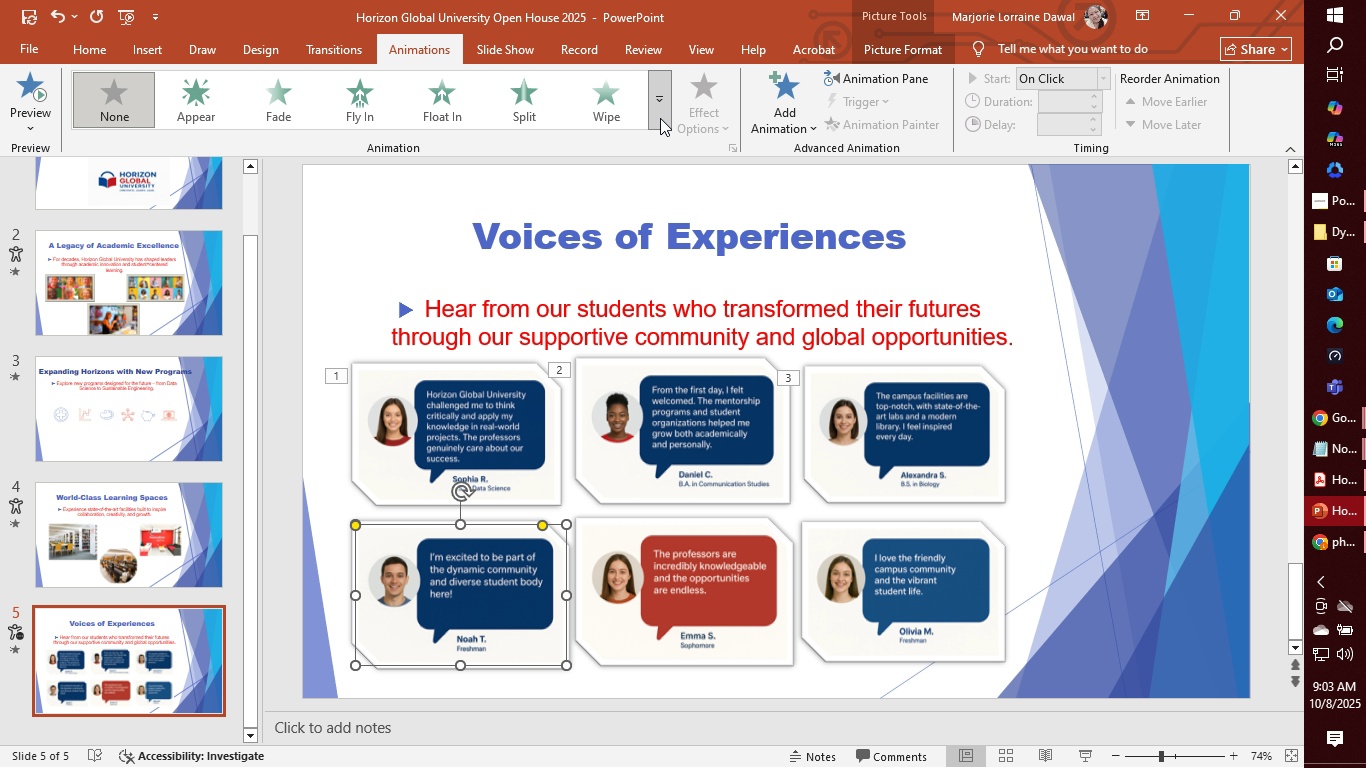 
left_click([666, 114])
 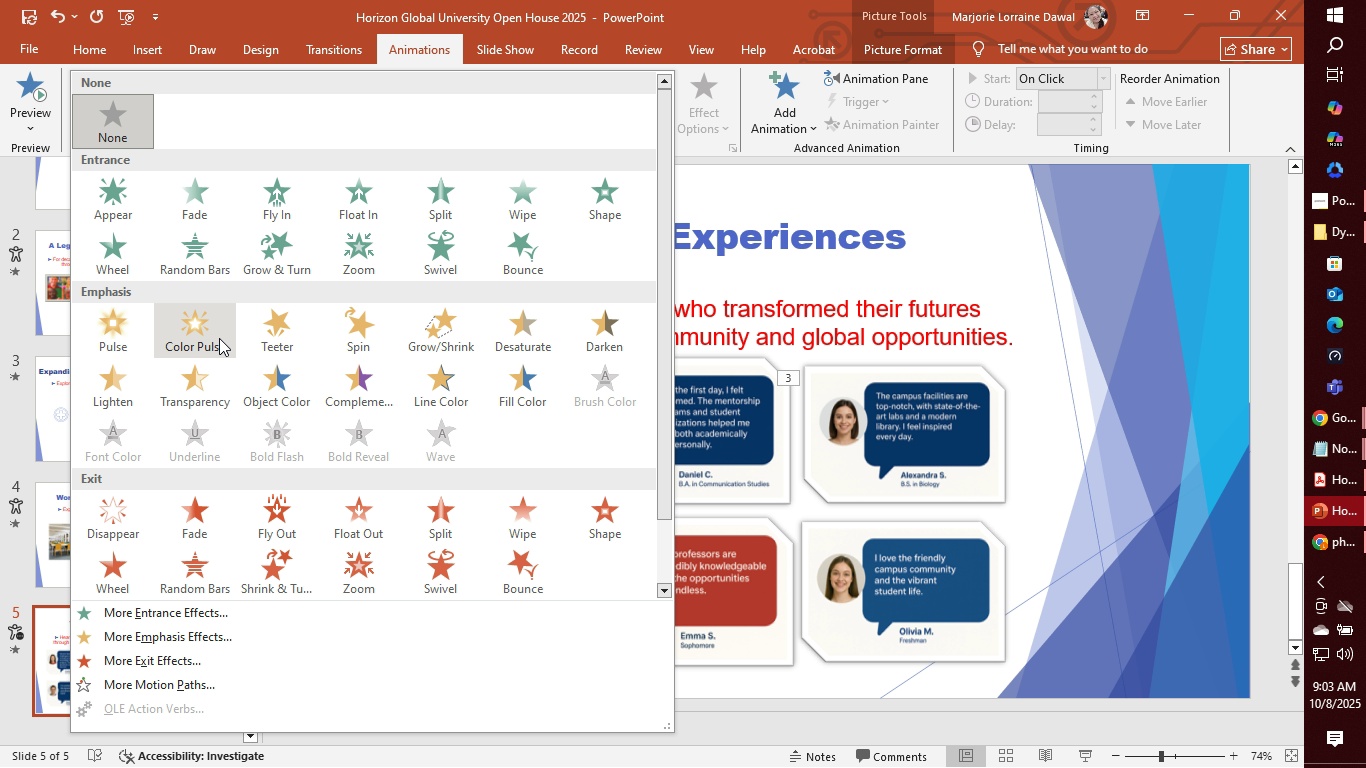 
wait(7.05)
 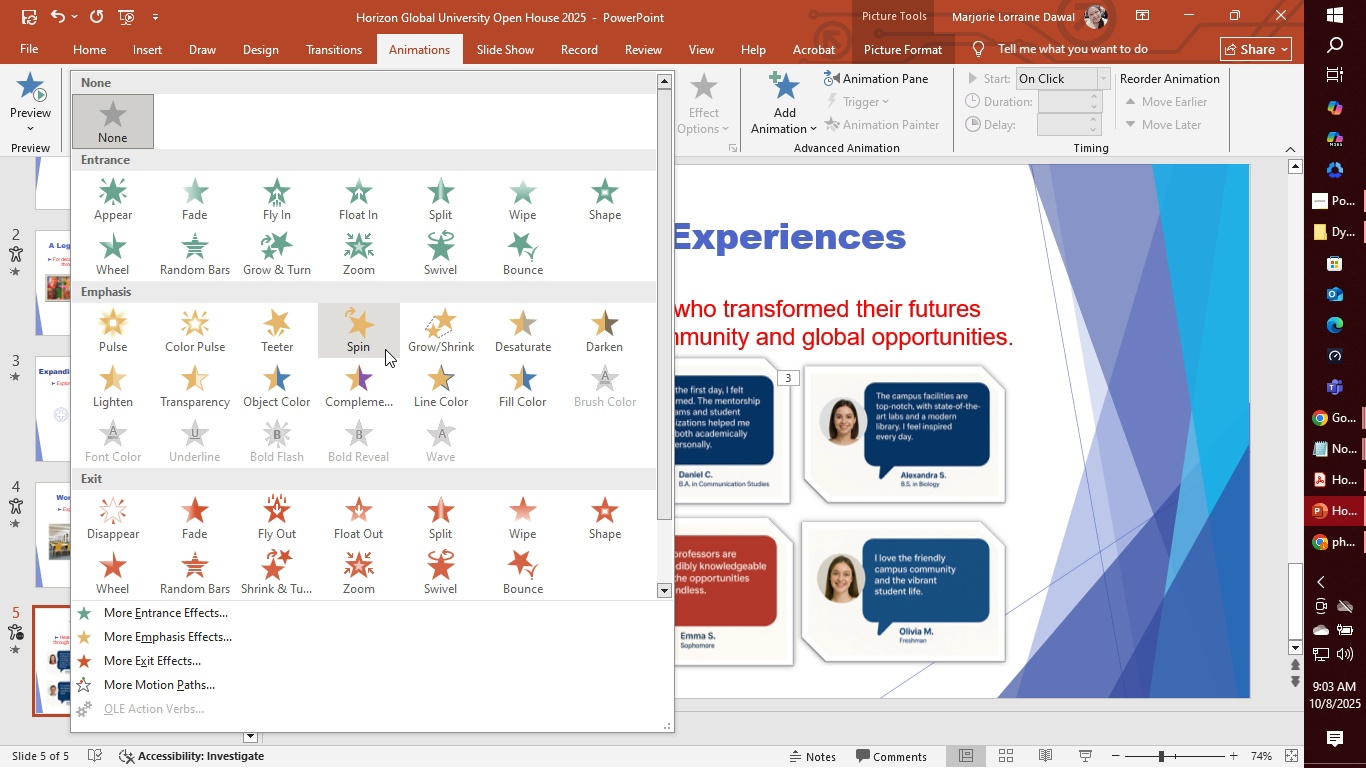 
left_click([446, 266])
 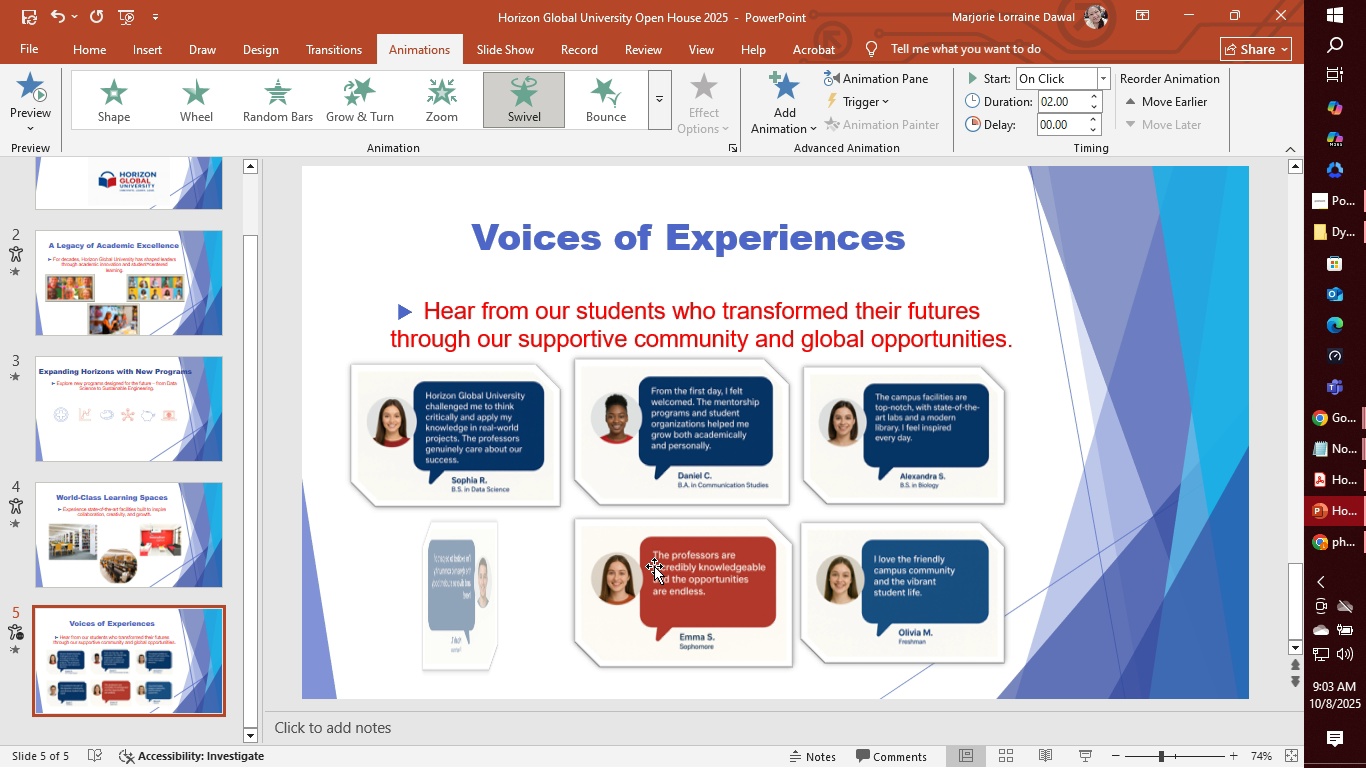 
left_click([663, 582])
 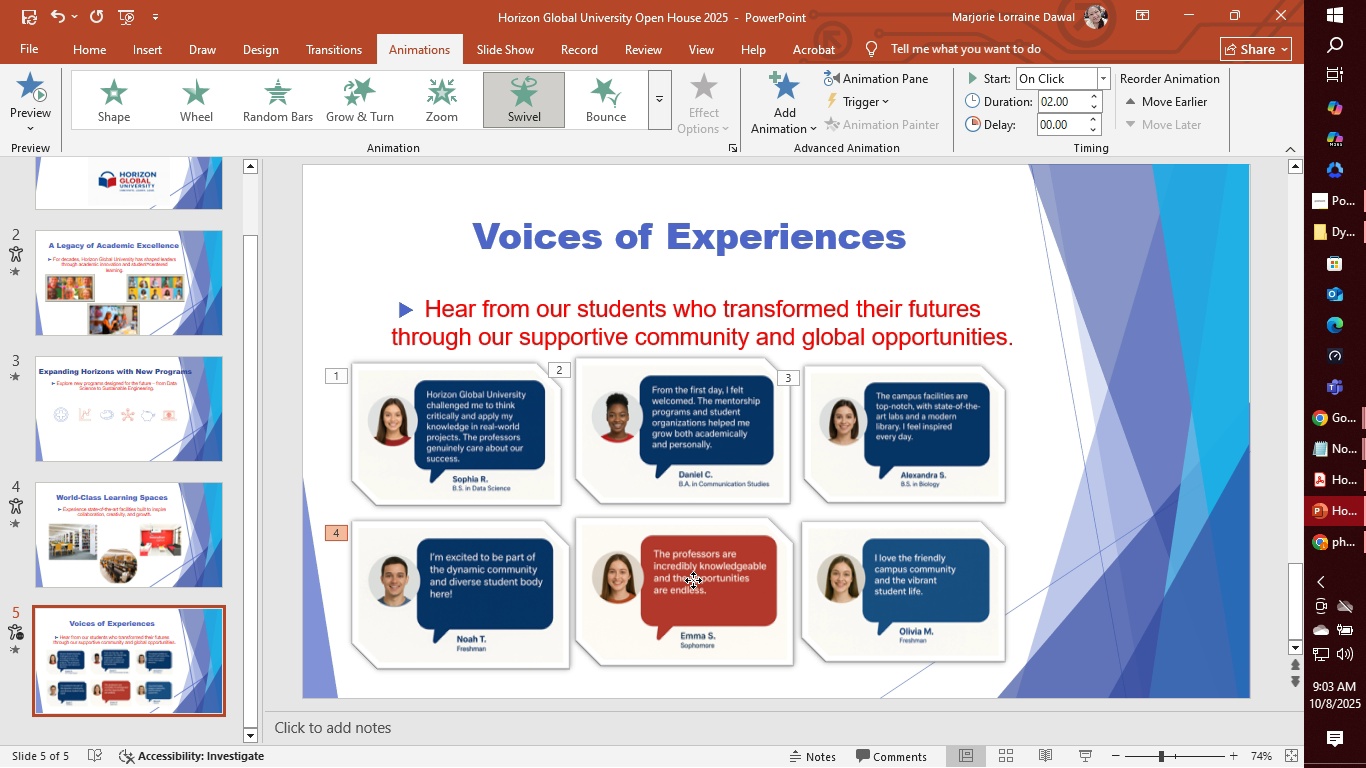 
left_click([693, 580])
 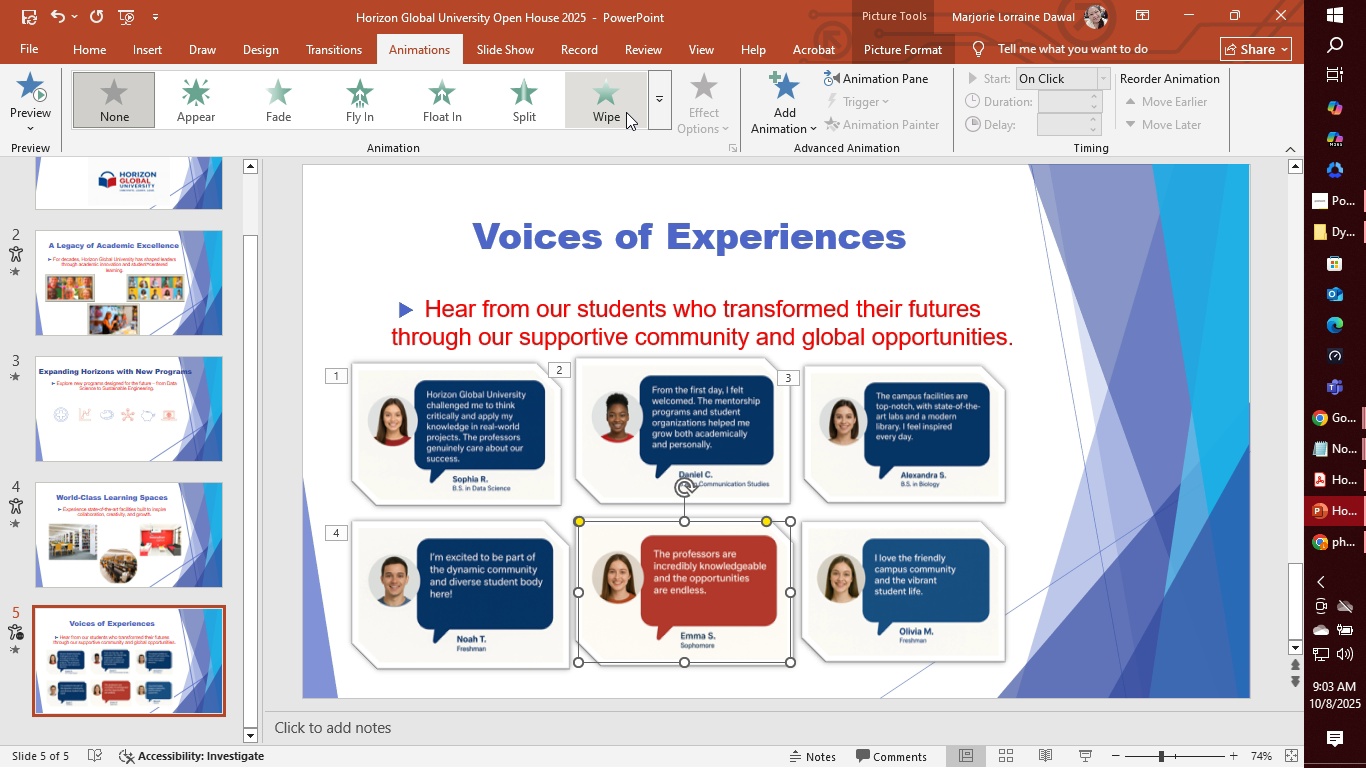 
left_click([659, 98])
 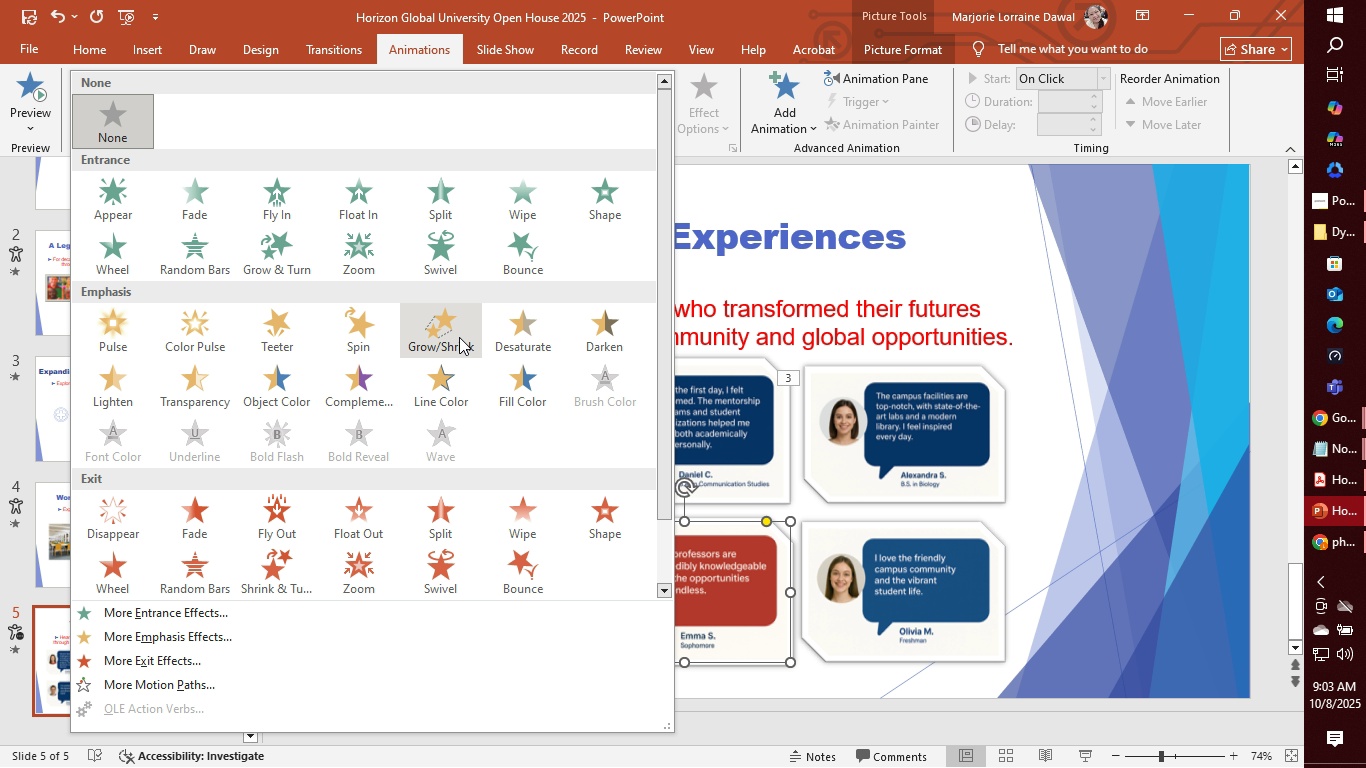 
left_click([443, 270])
 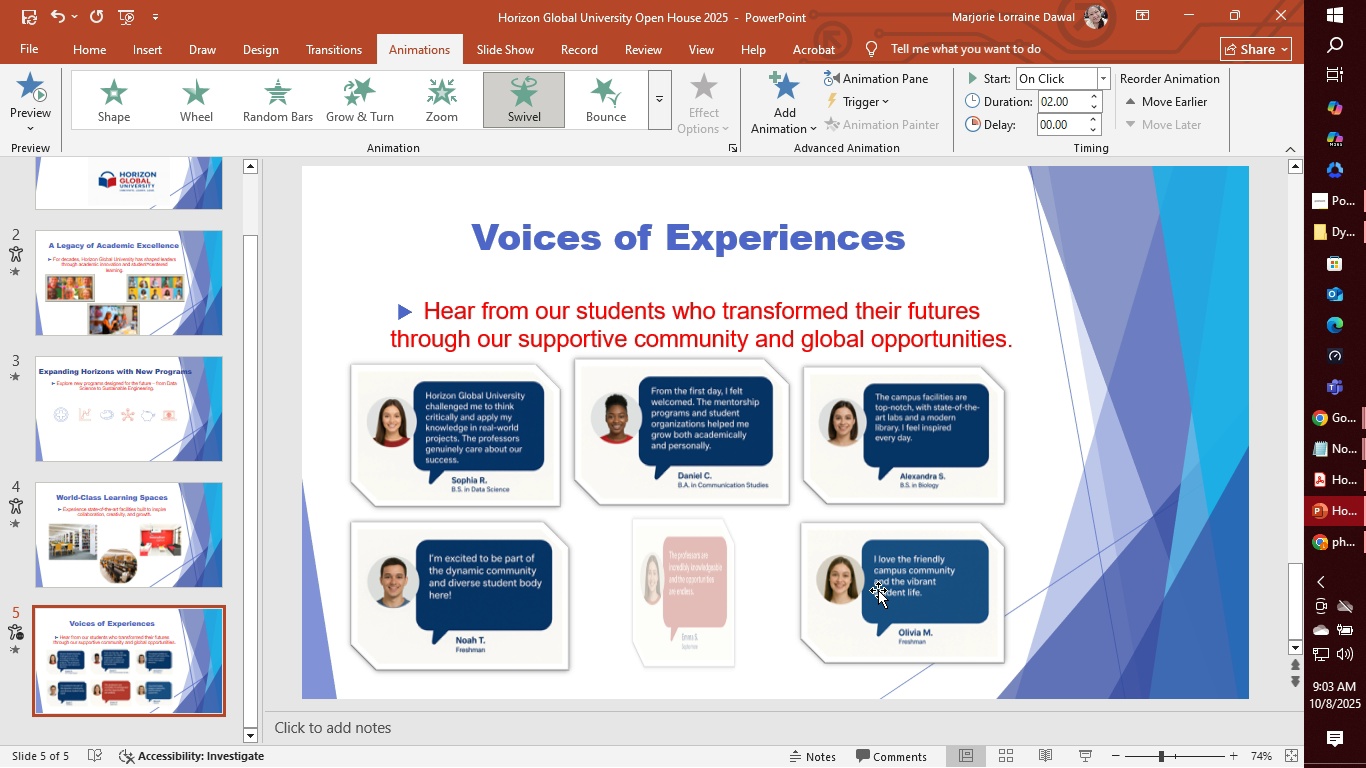 
left_click([878, 590])
 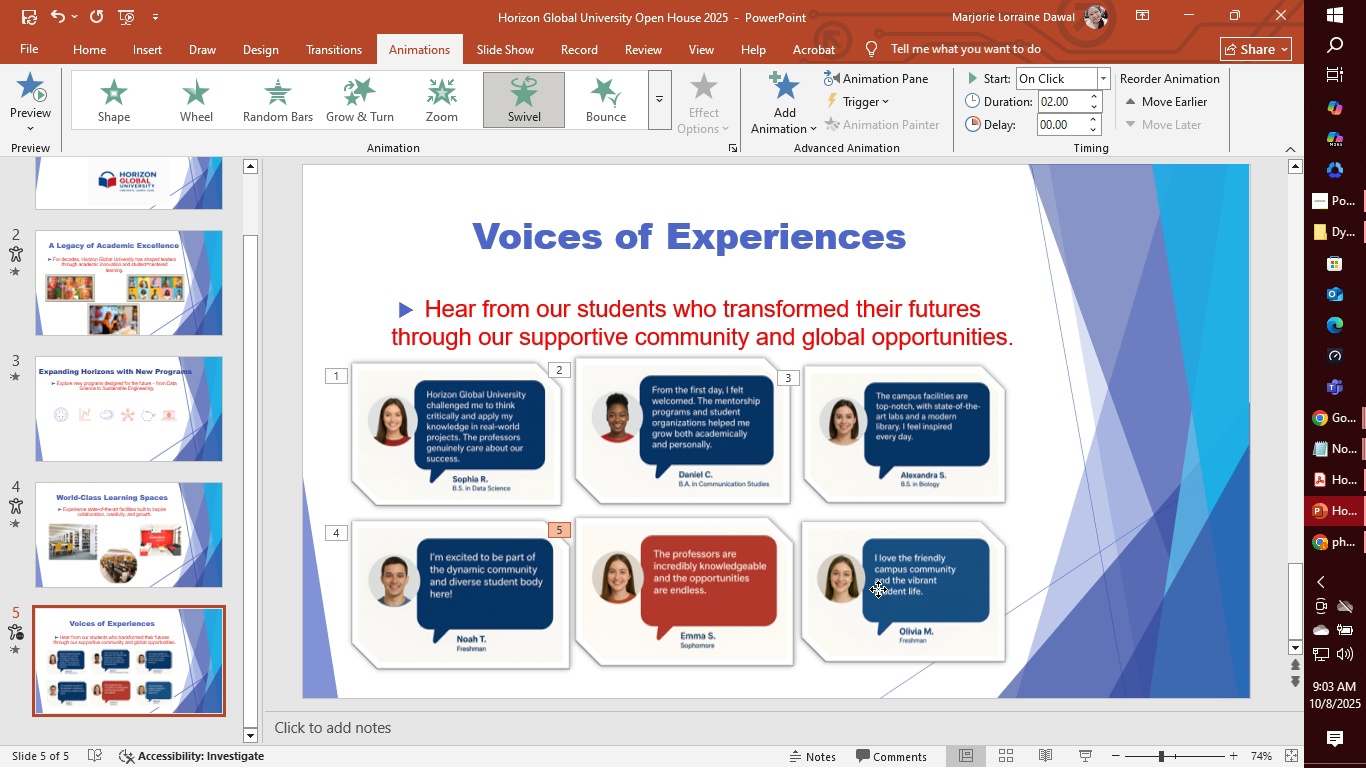 
left_click([878, 589])
 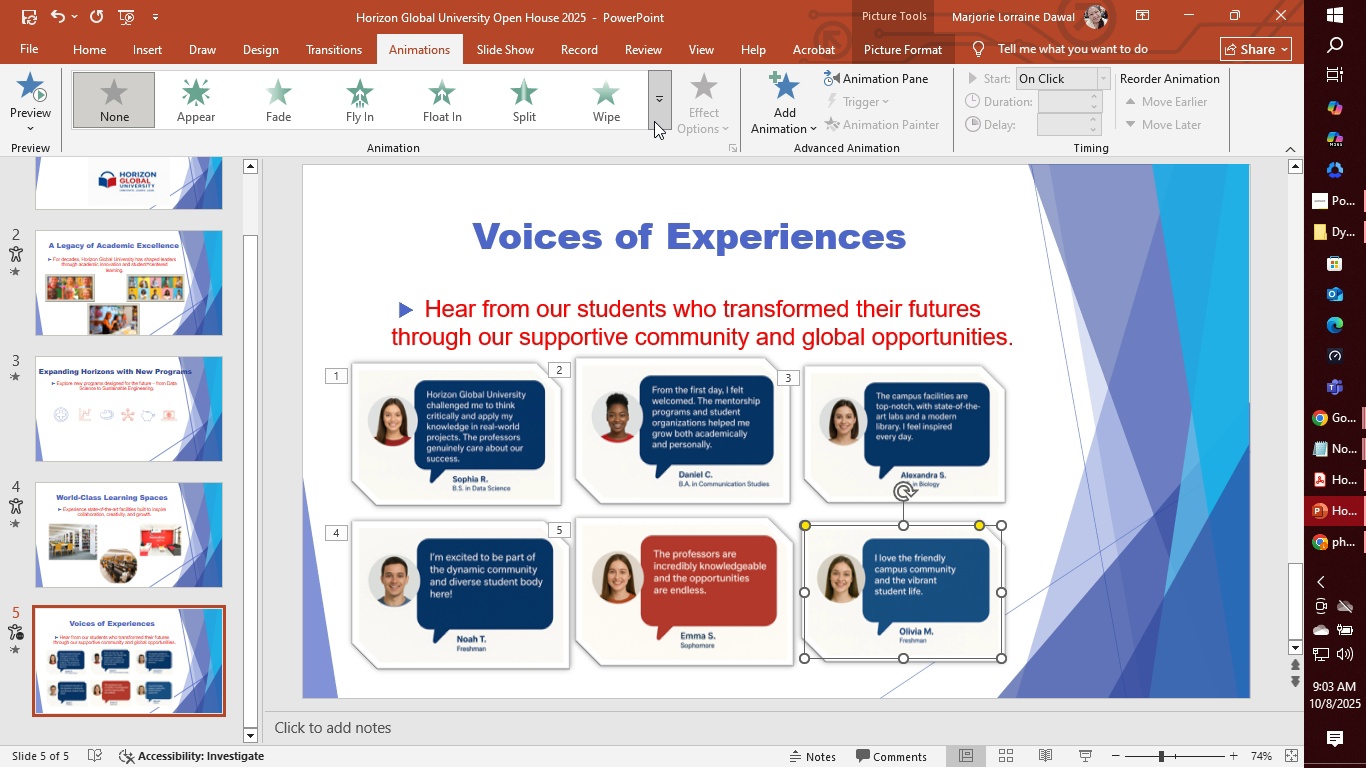 
left_click([661, 108])
 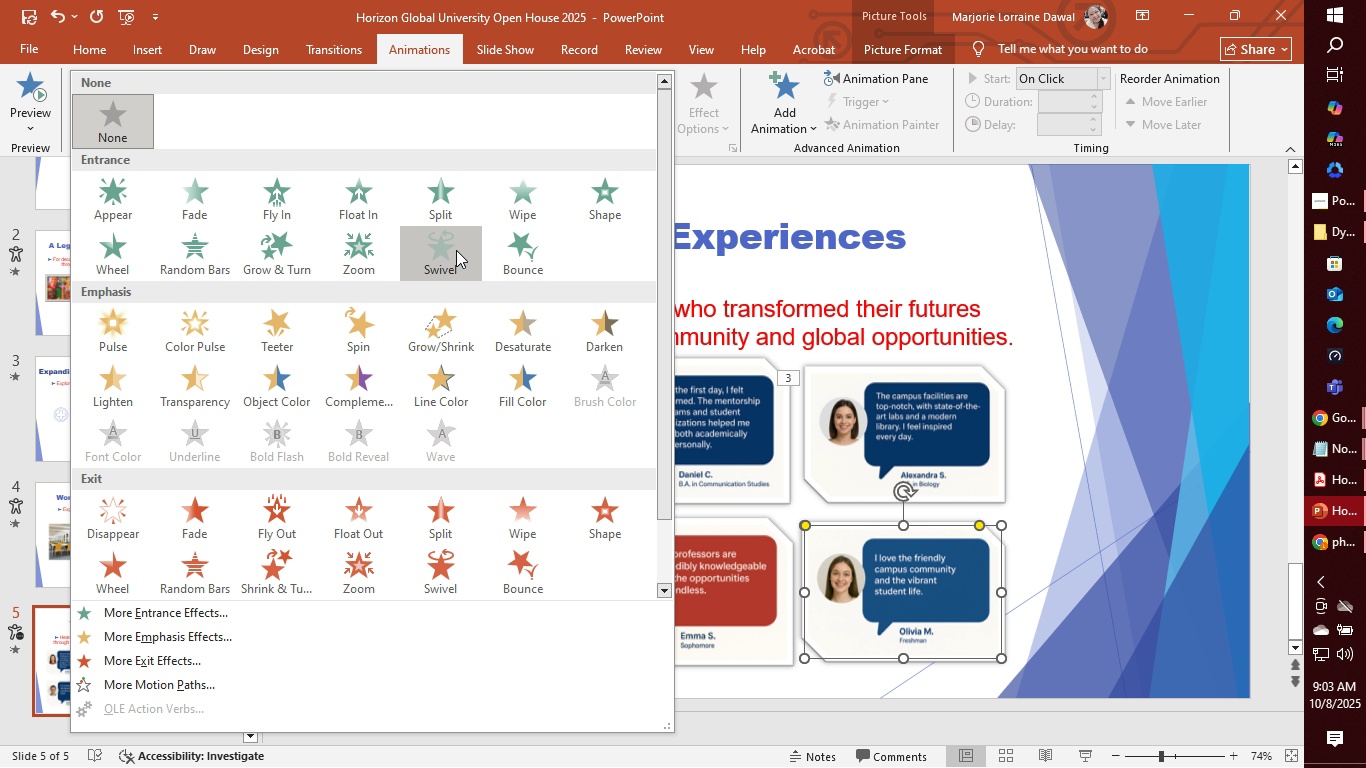 
left_click([456, 250])
 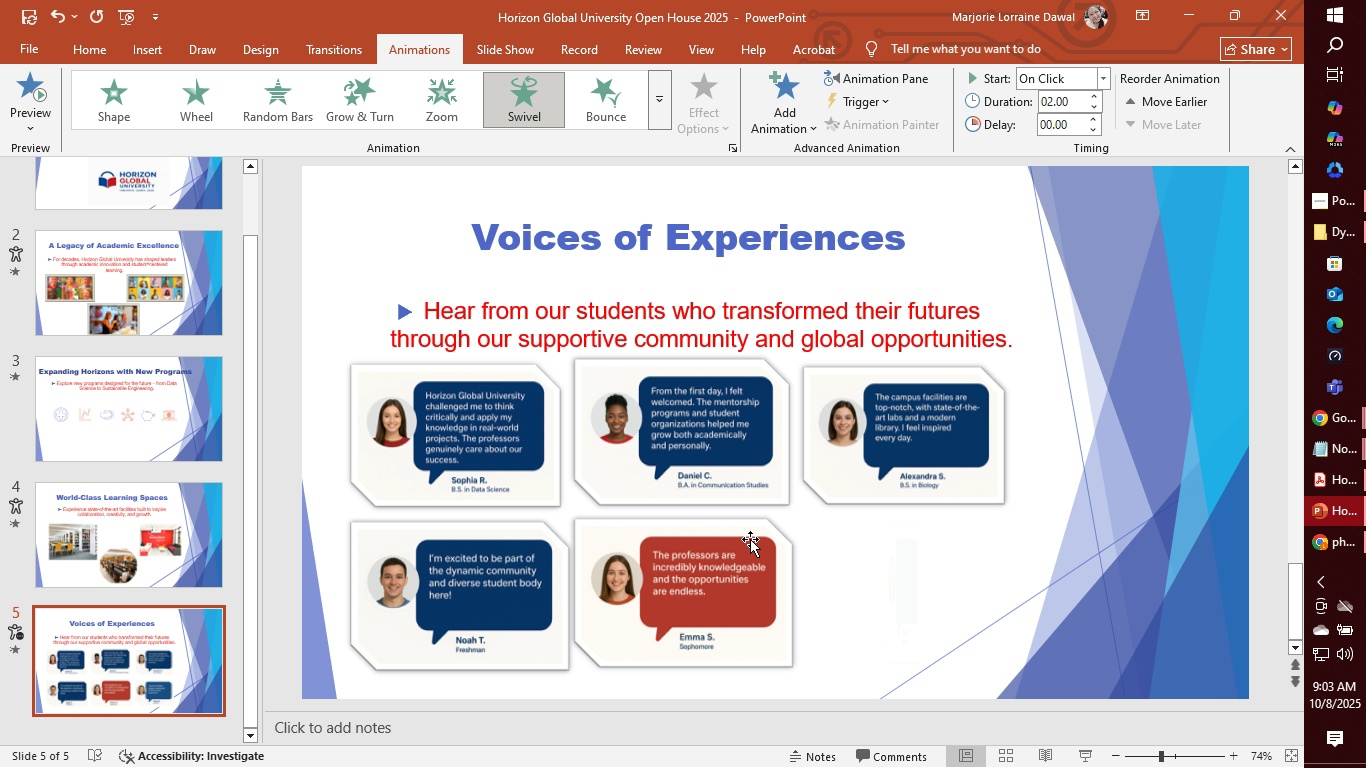 
mouse_move([836, 555])
 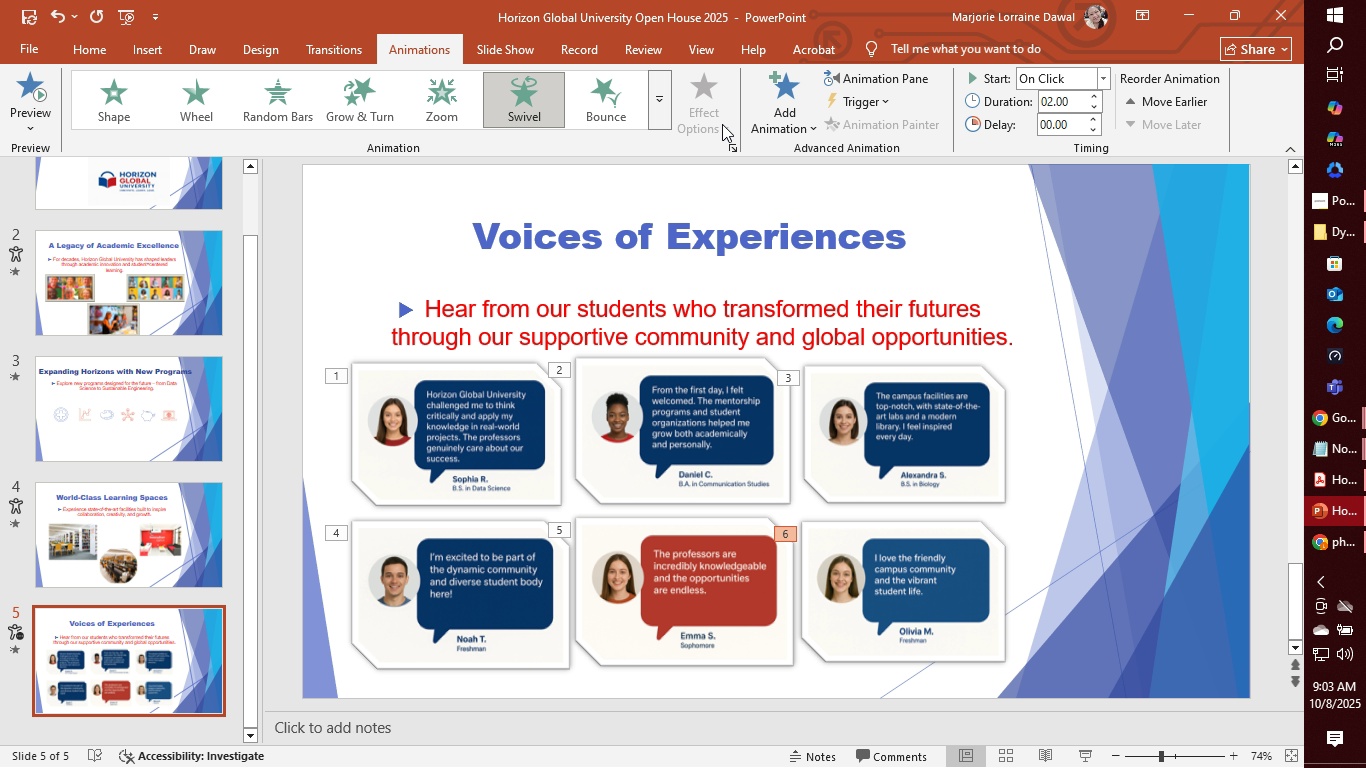 
left_click([722, 124])
 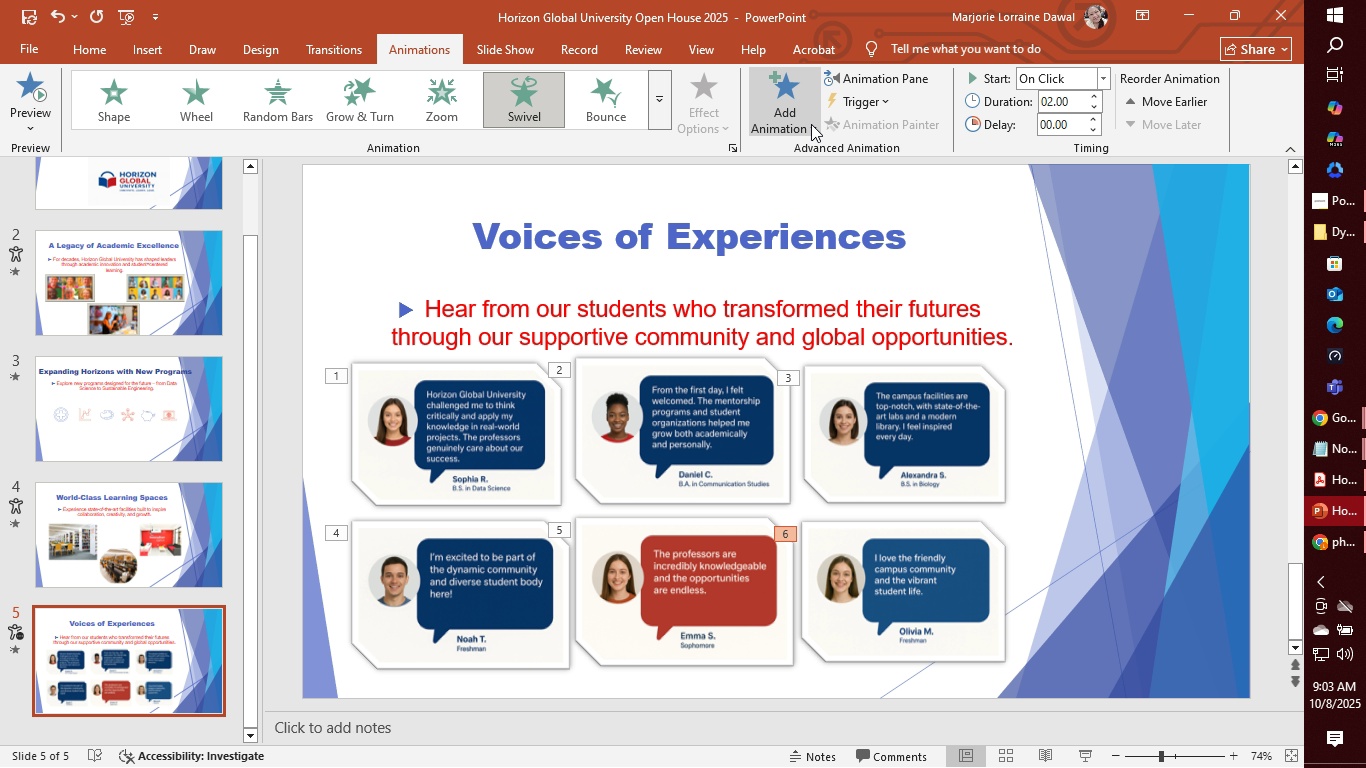 
left_click([815, 124])
 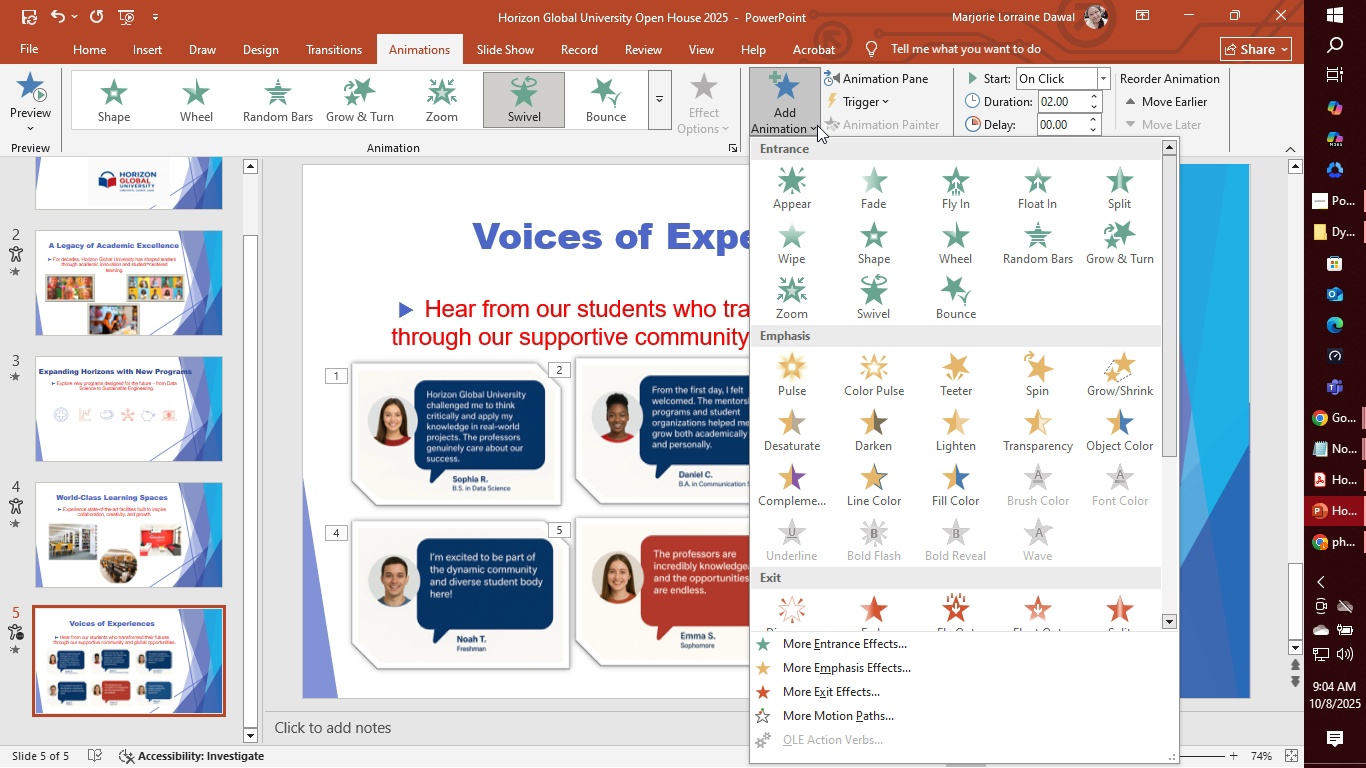 
wait(21.22)
 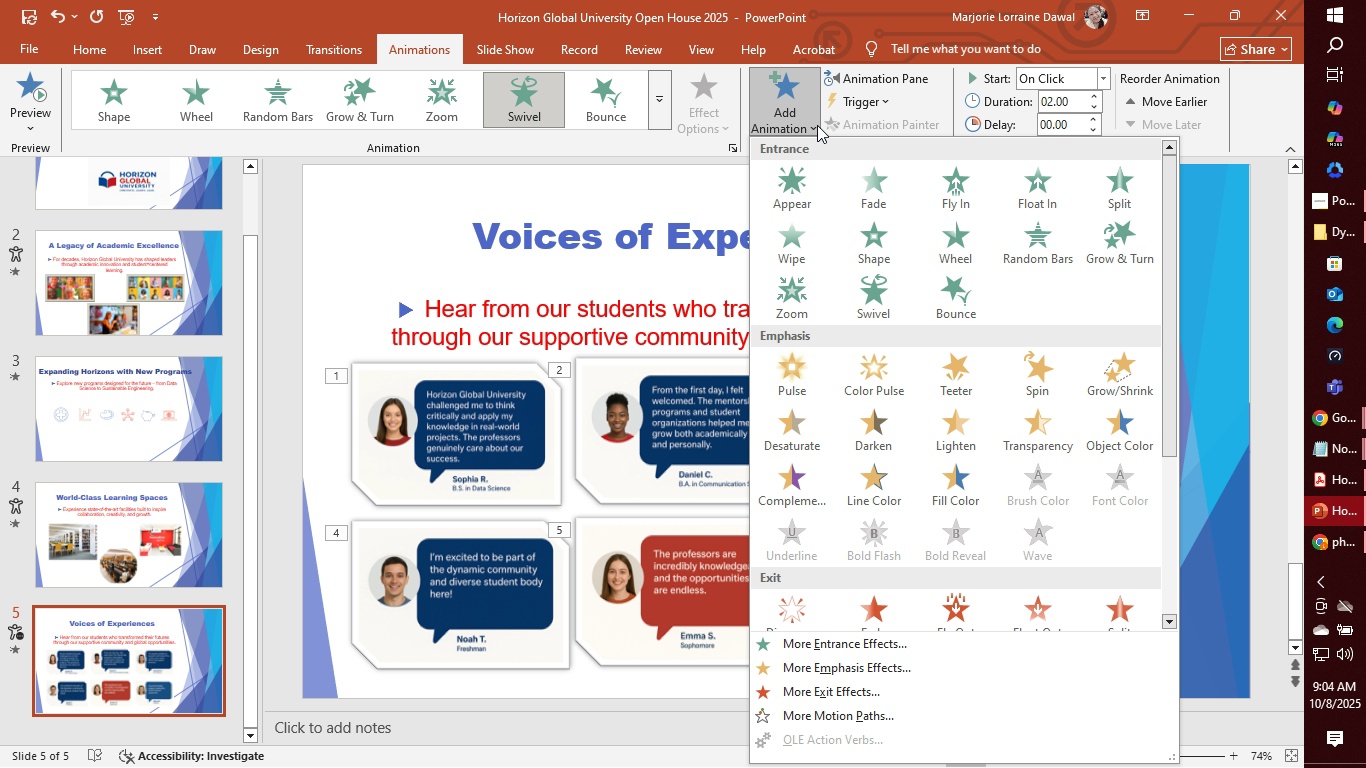 
left_click([618, 635])
 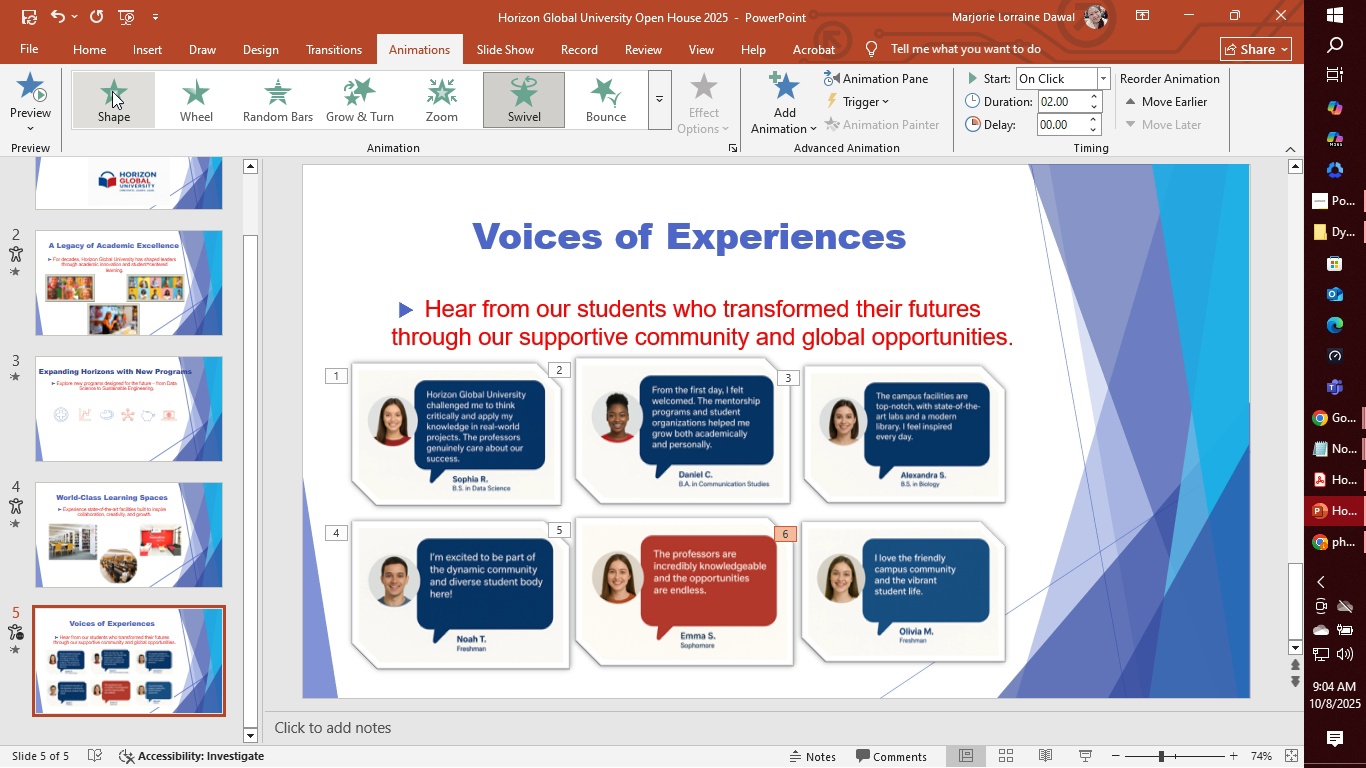 
left_click([40, 86])
 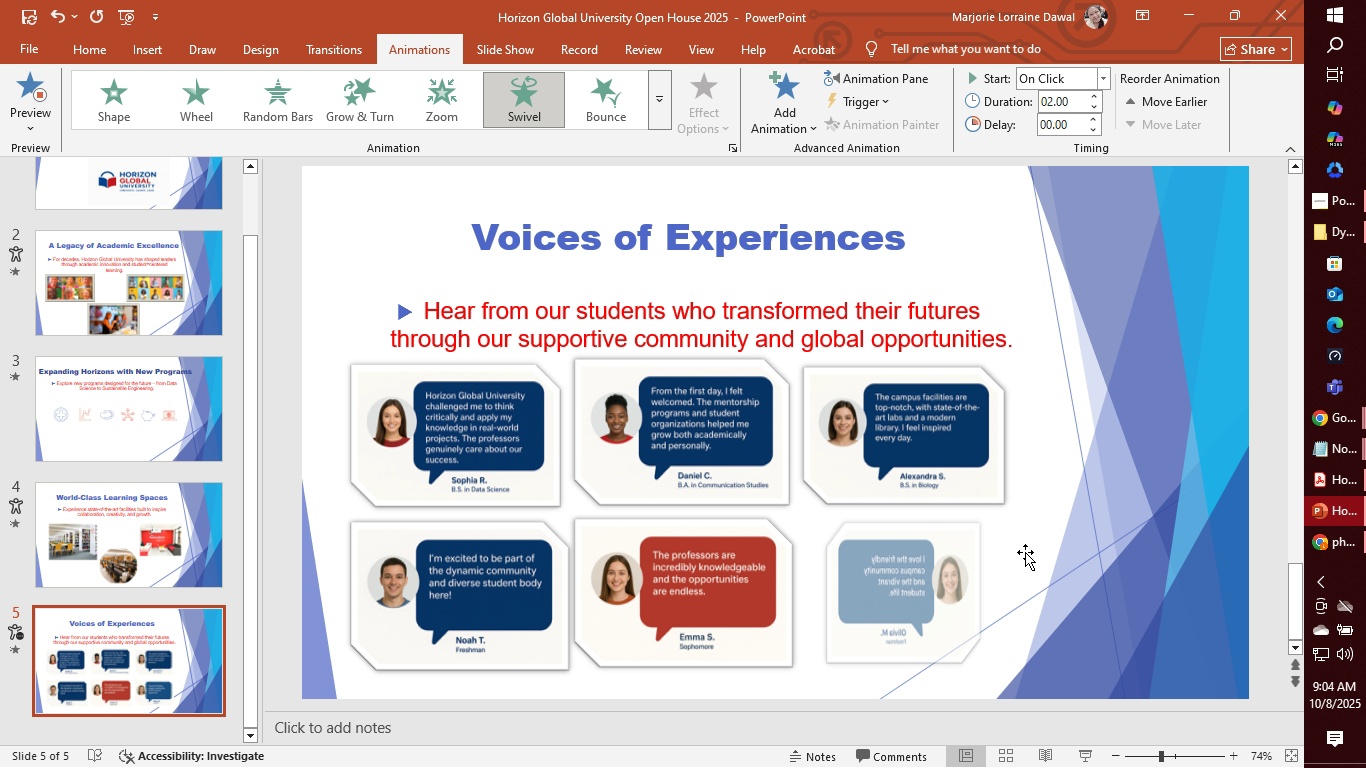 
wait(16.49)
 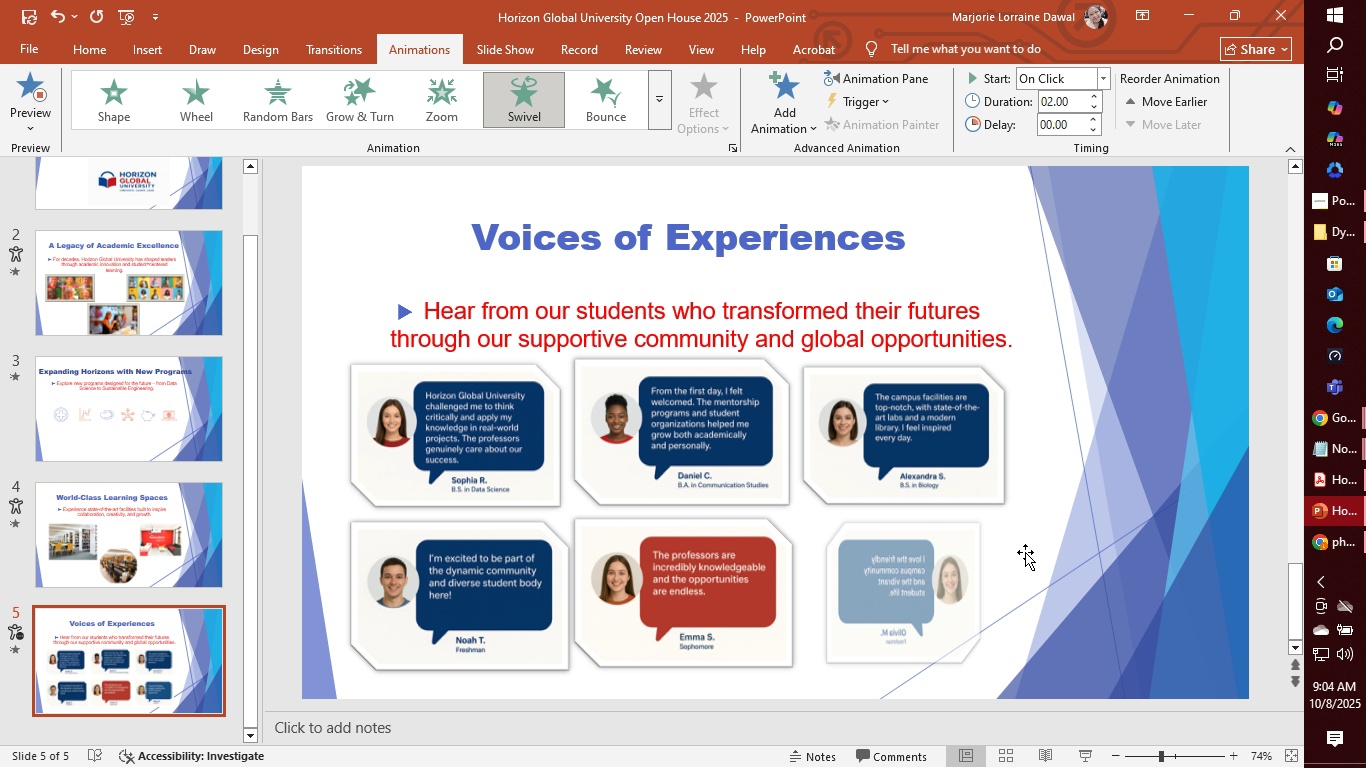 
double_click([21, 9])
 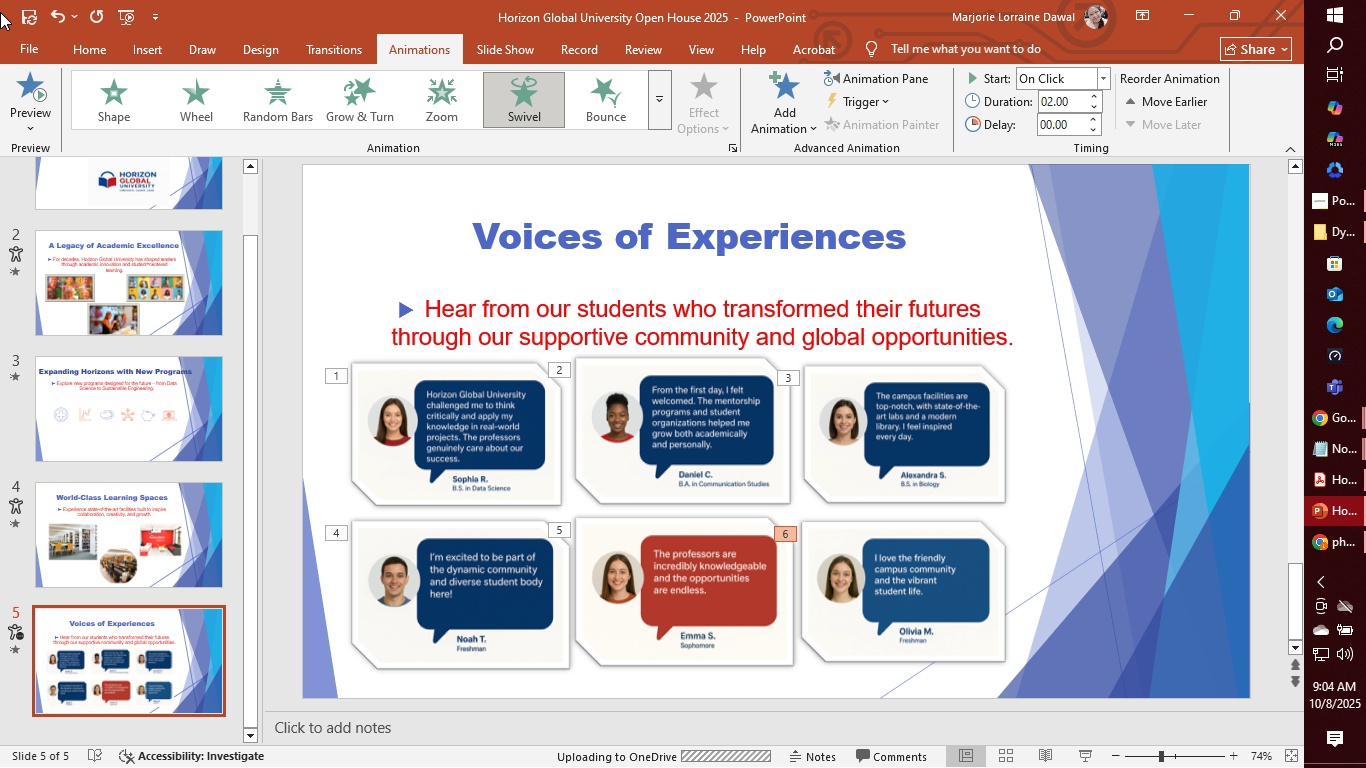 
wait(6.66)
 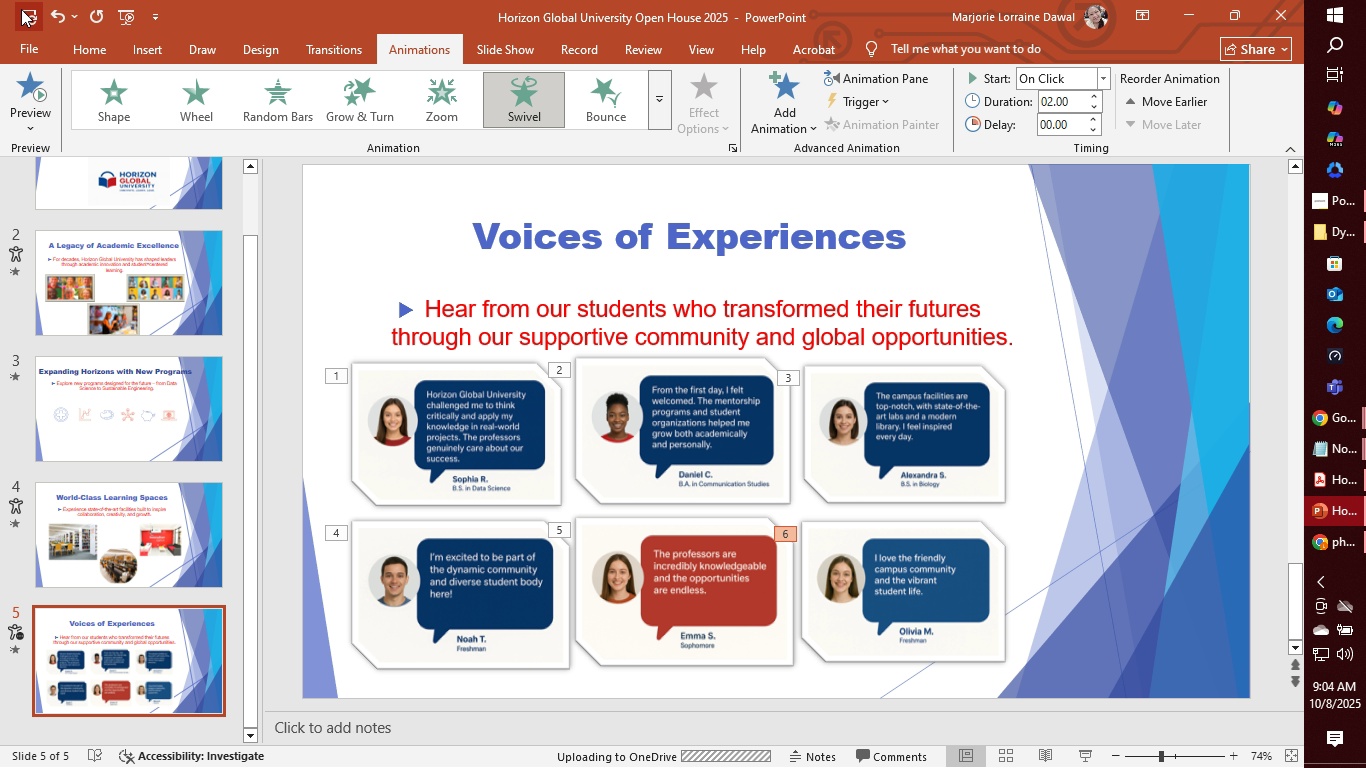 
left_click([96, 46])
 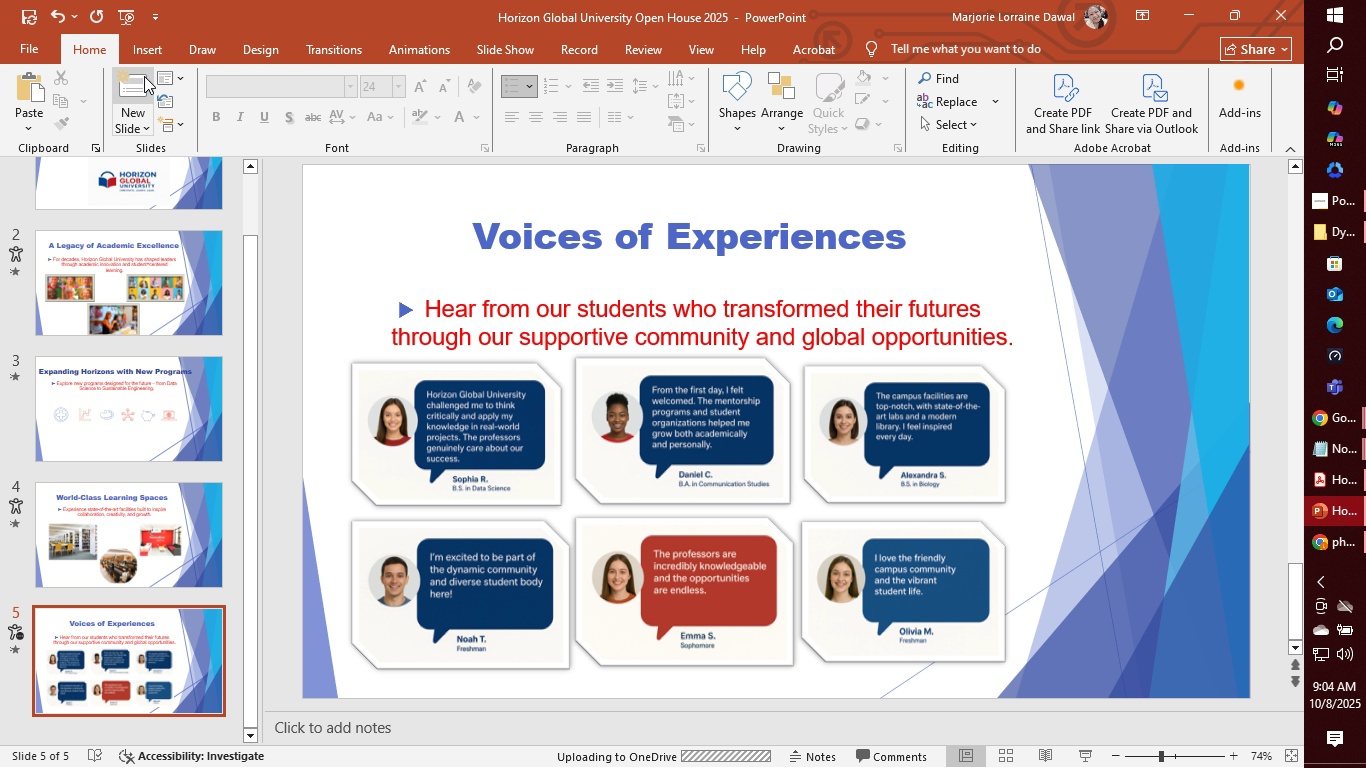 
left_click([144, 76])
 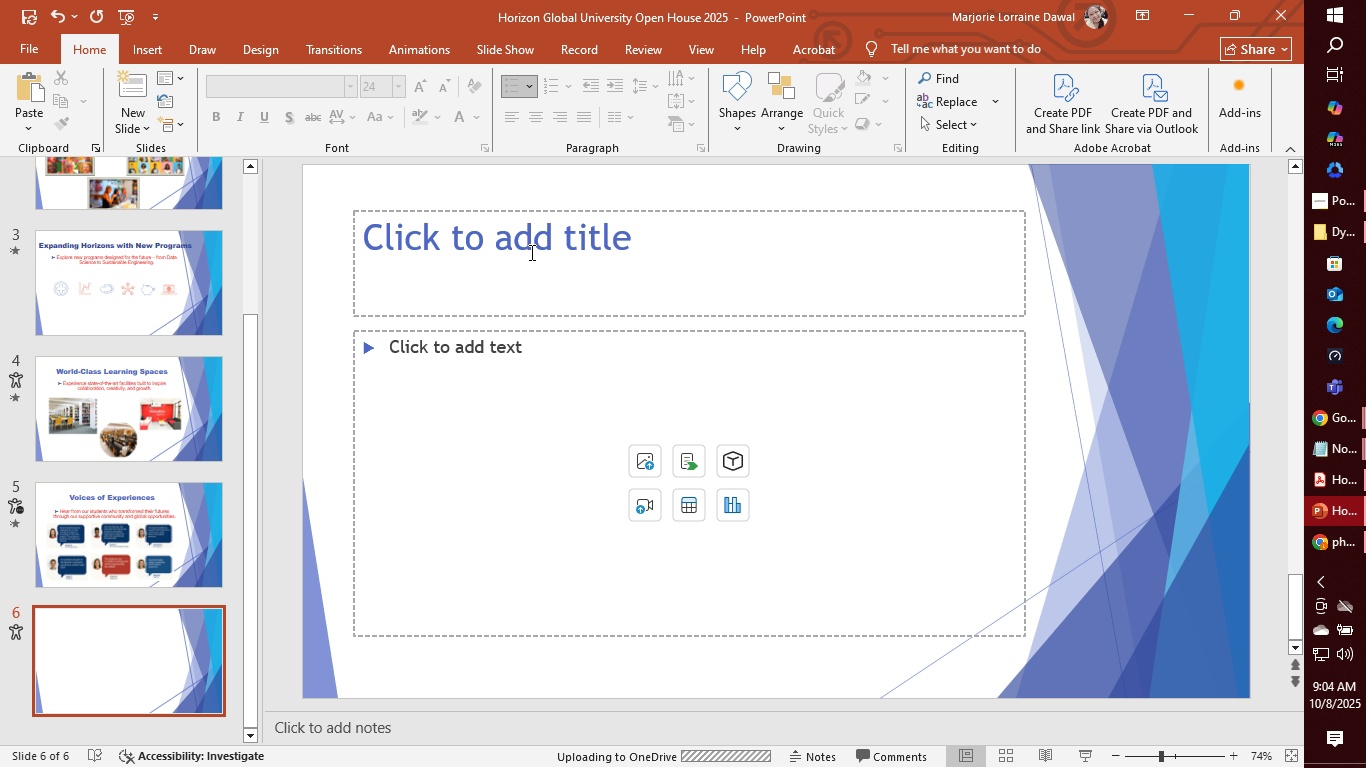 
left_click([530, 252])